 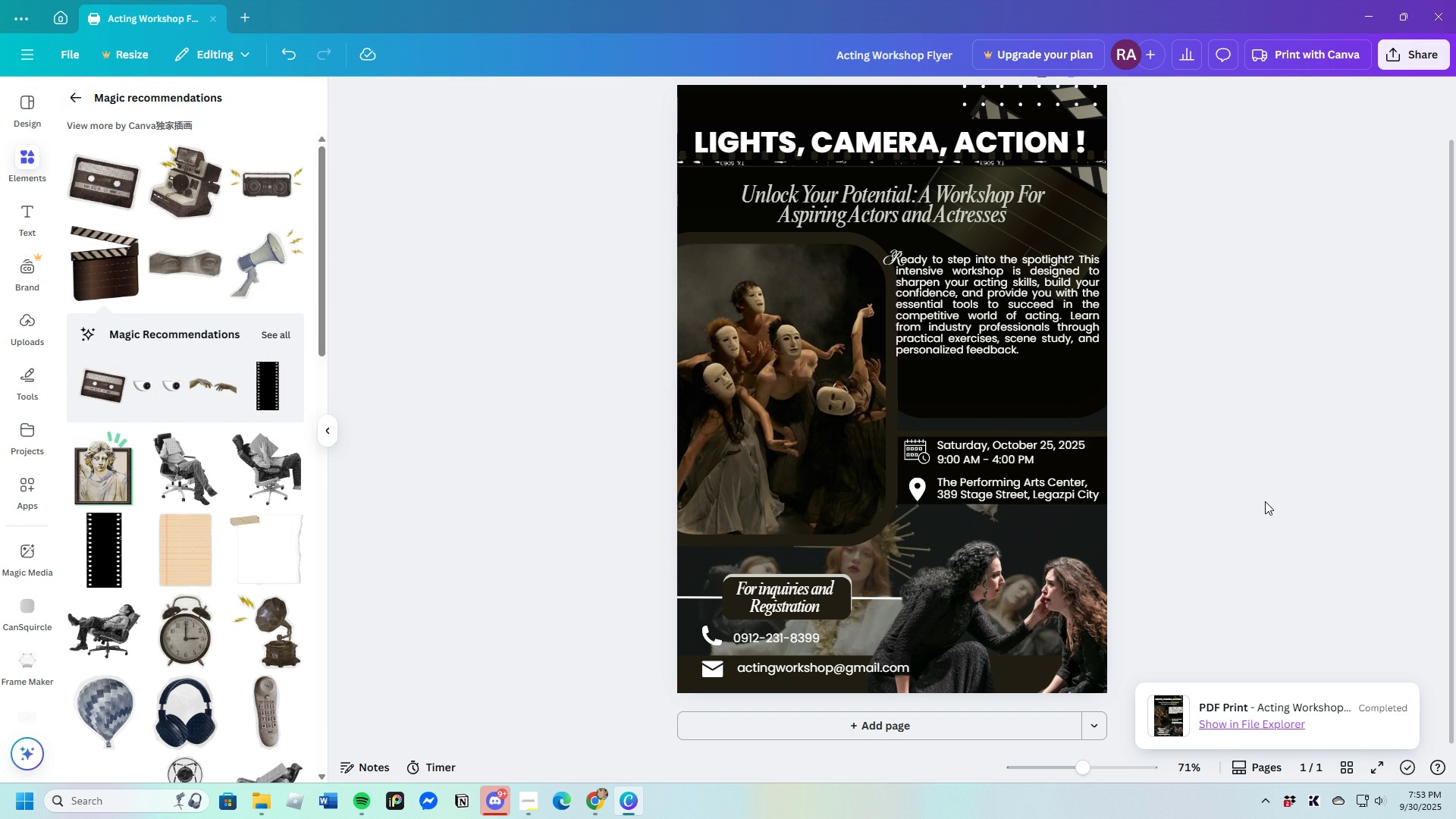 
left_click([526, 802])
 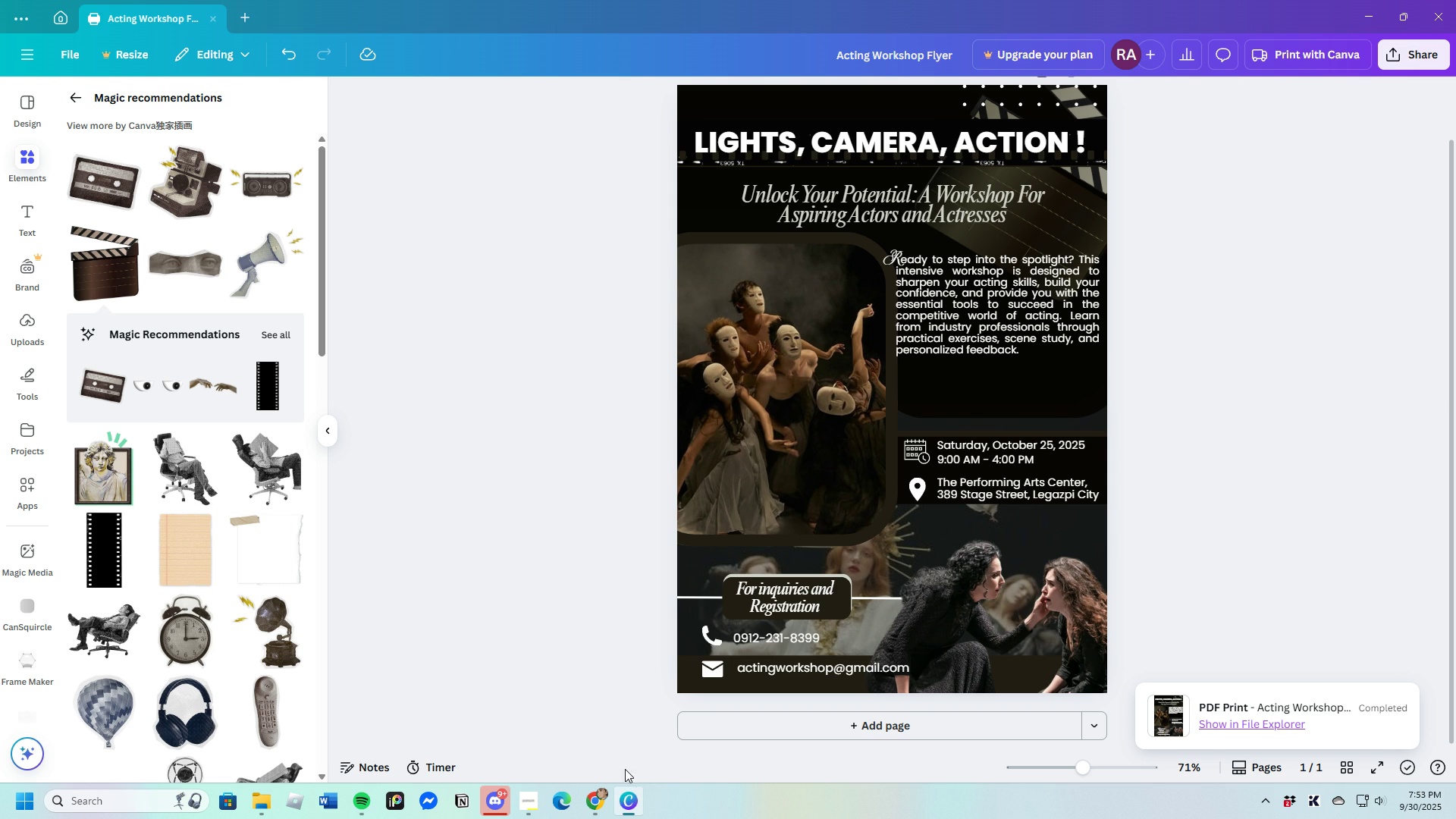 
wait(5.27)
 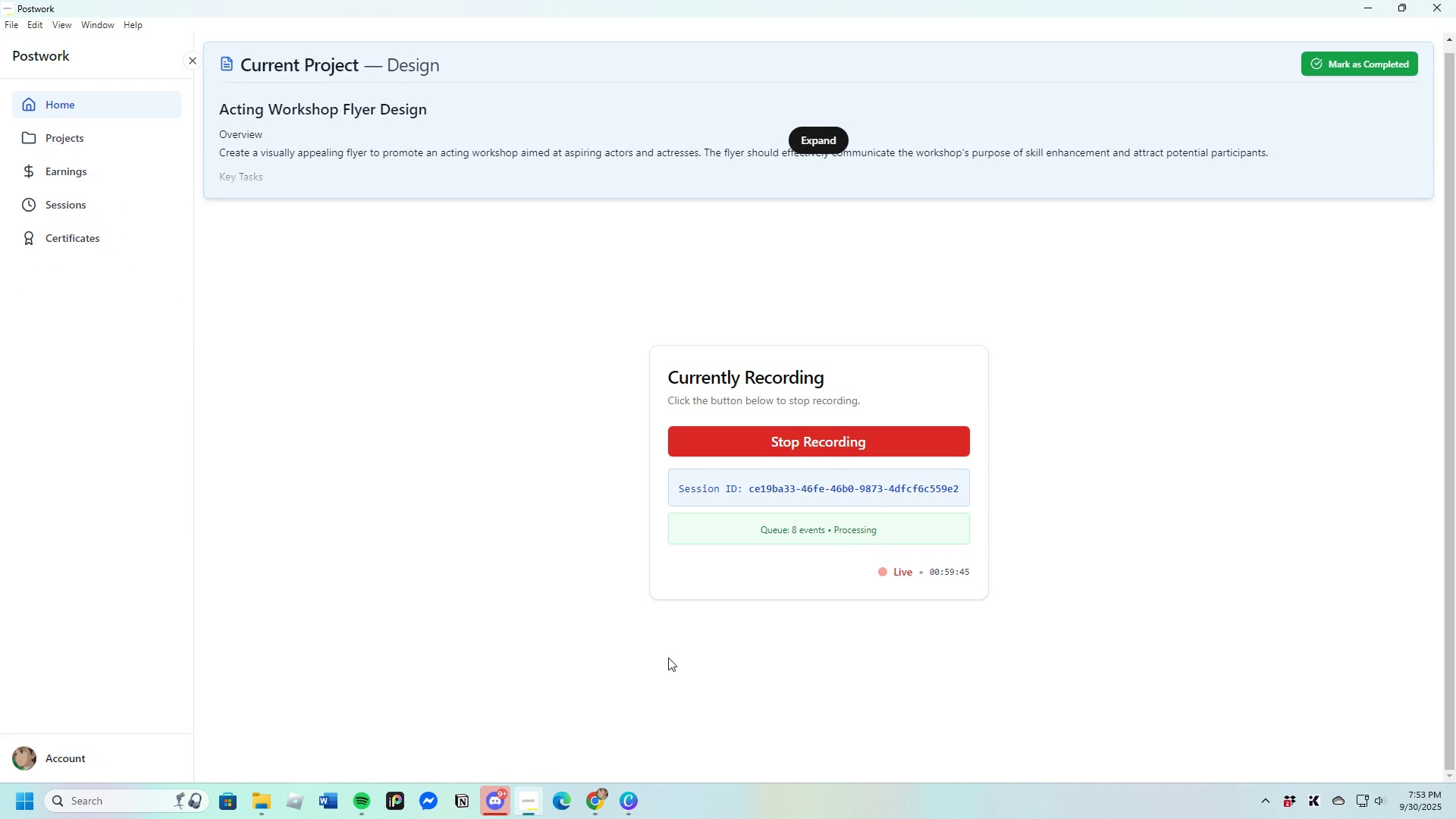 
left_click([256, 808])
 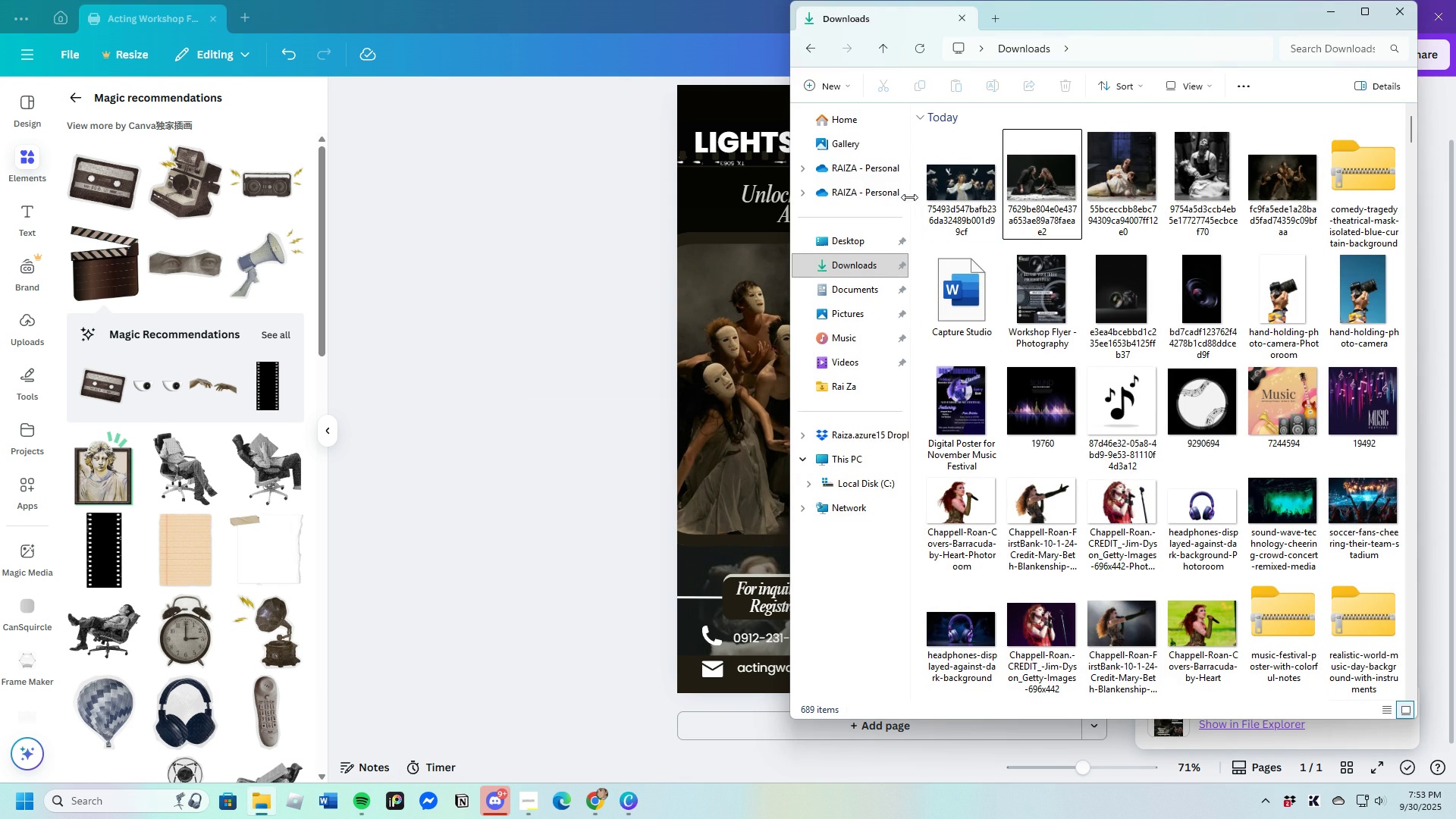 
left_click([858, 312])
 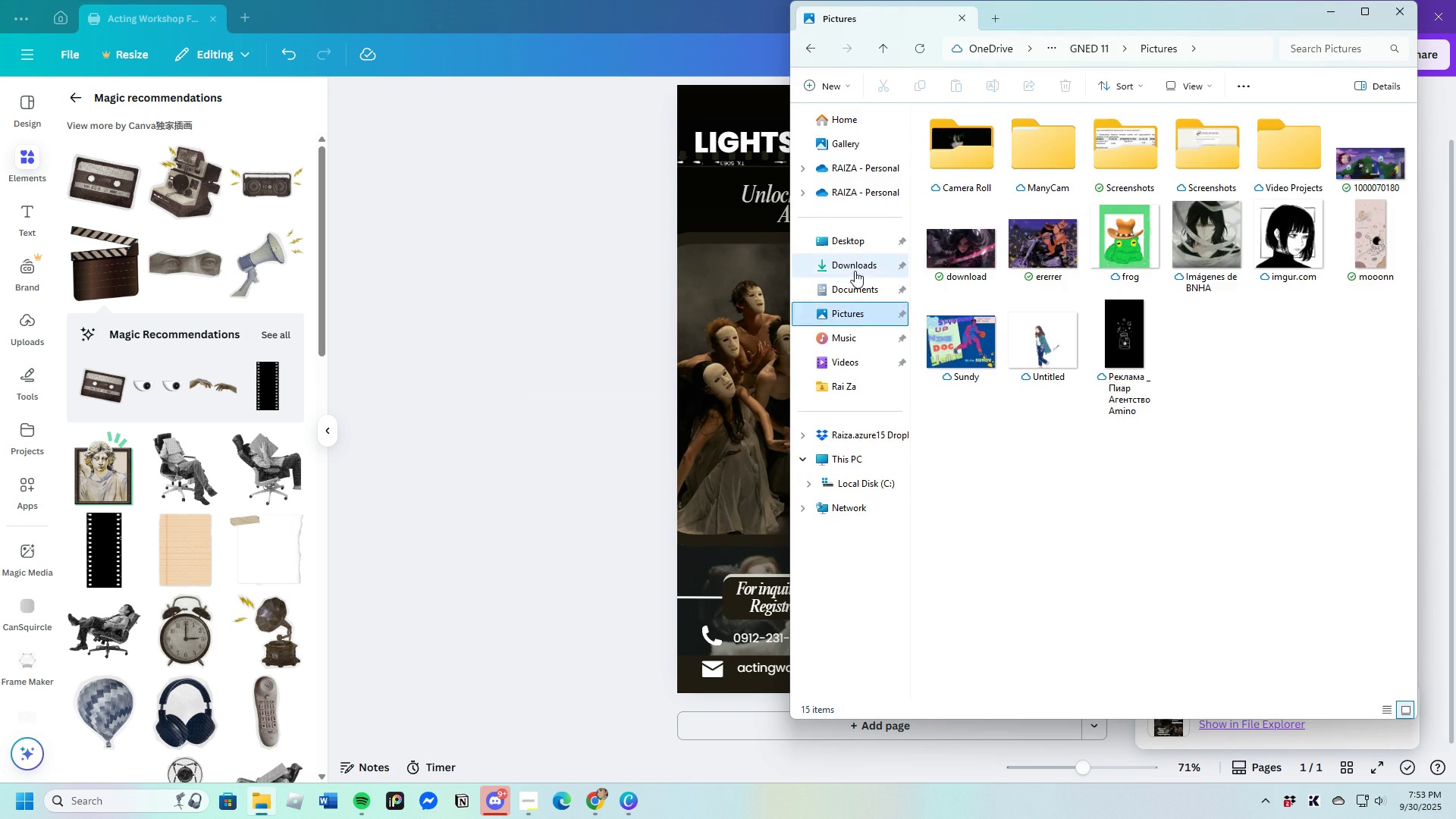 
left_click([855, 271])
 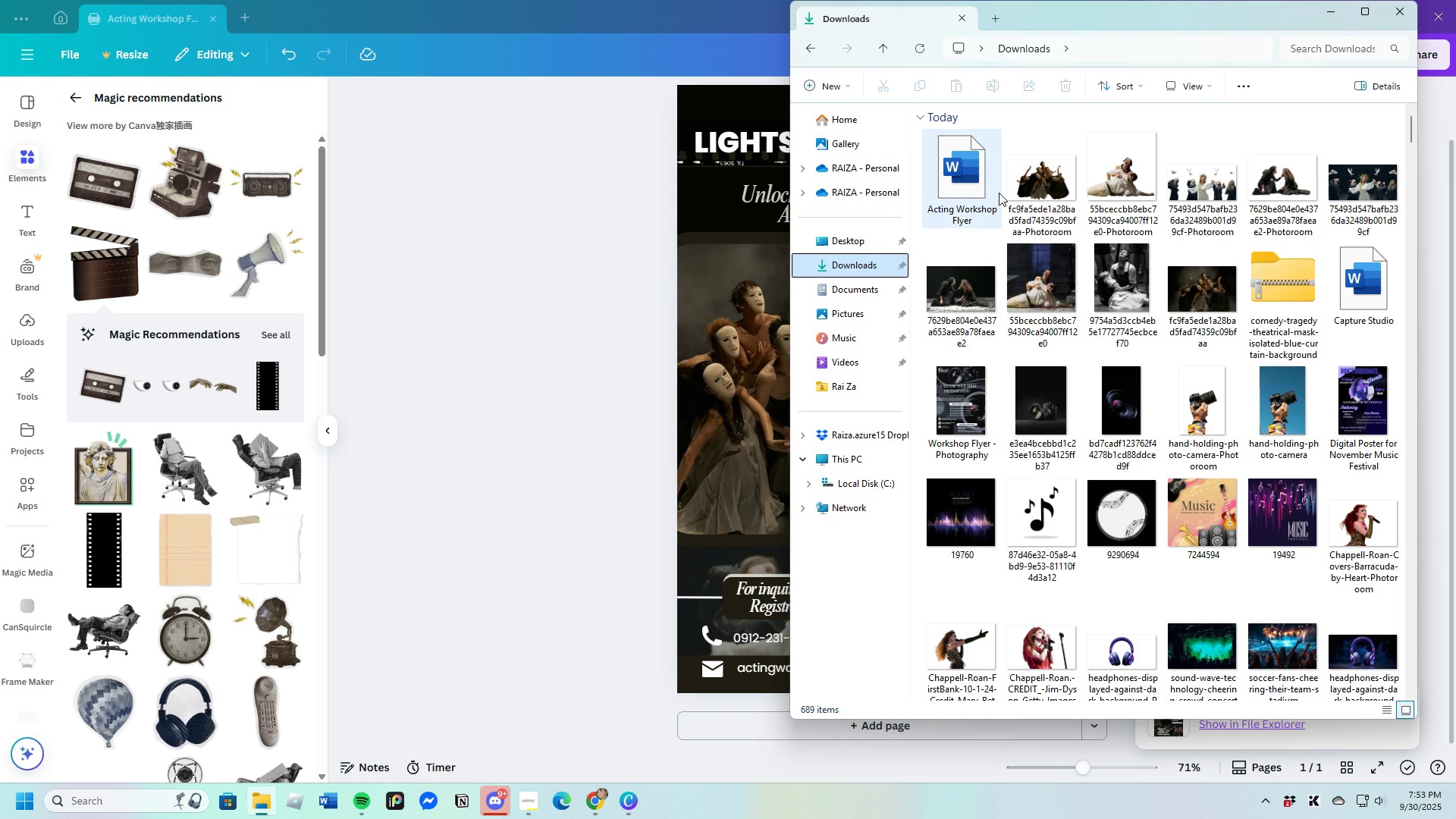 
left_click([944, 191])
 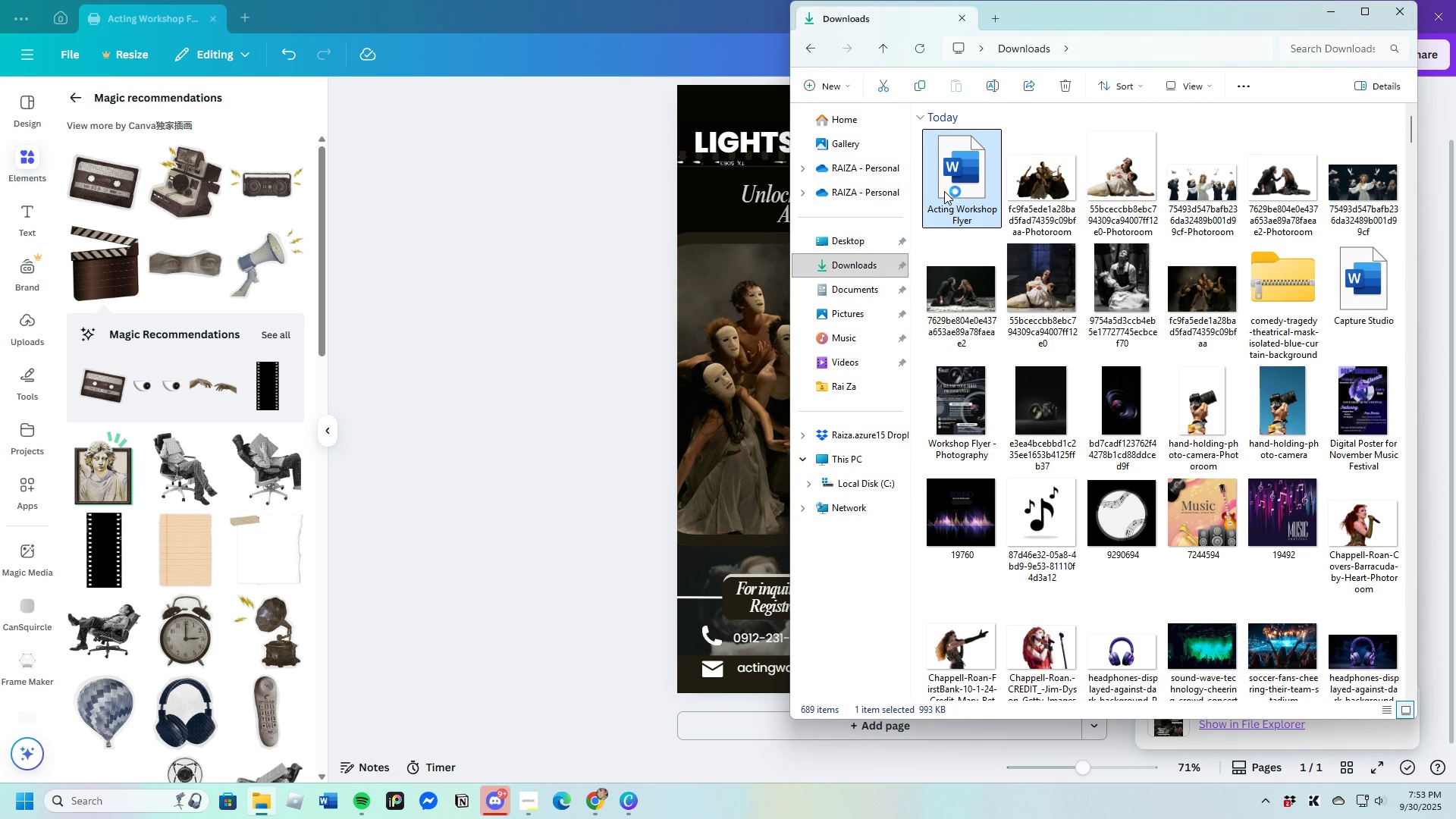 
key(Enter)
 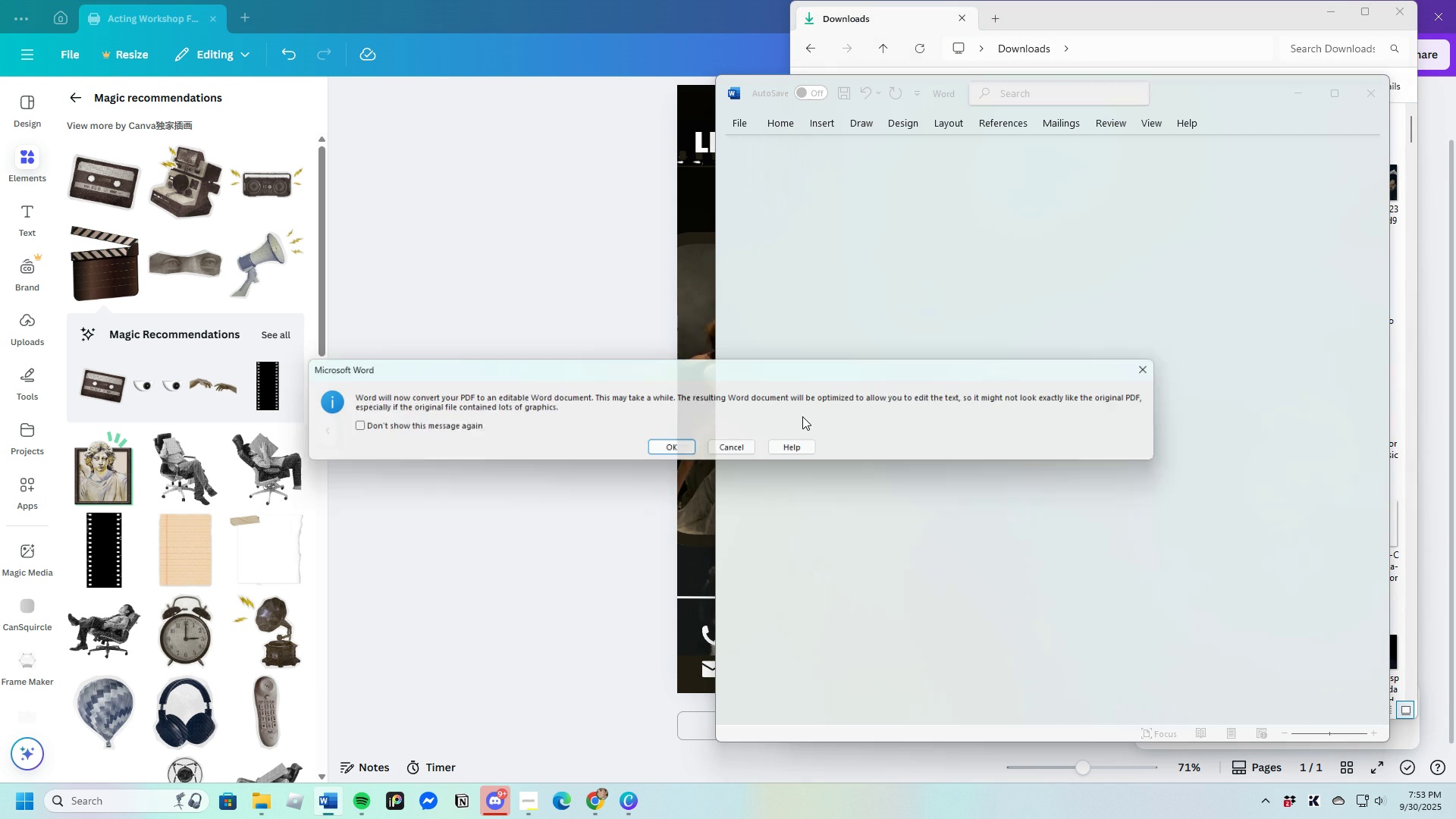 
wait(5.81)
 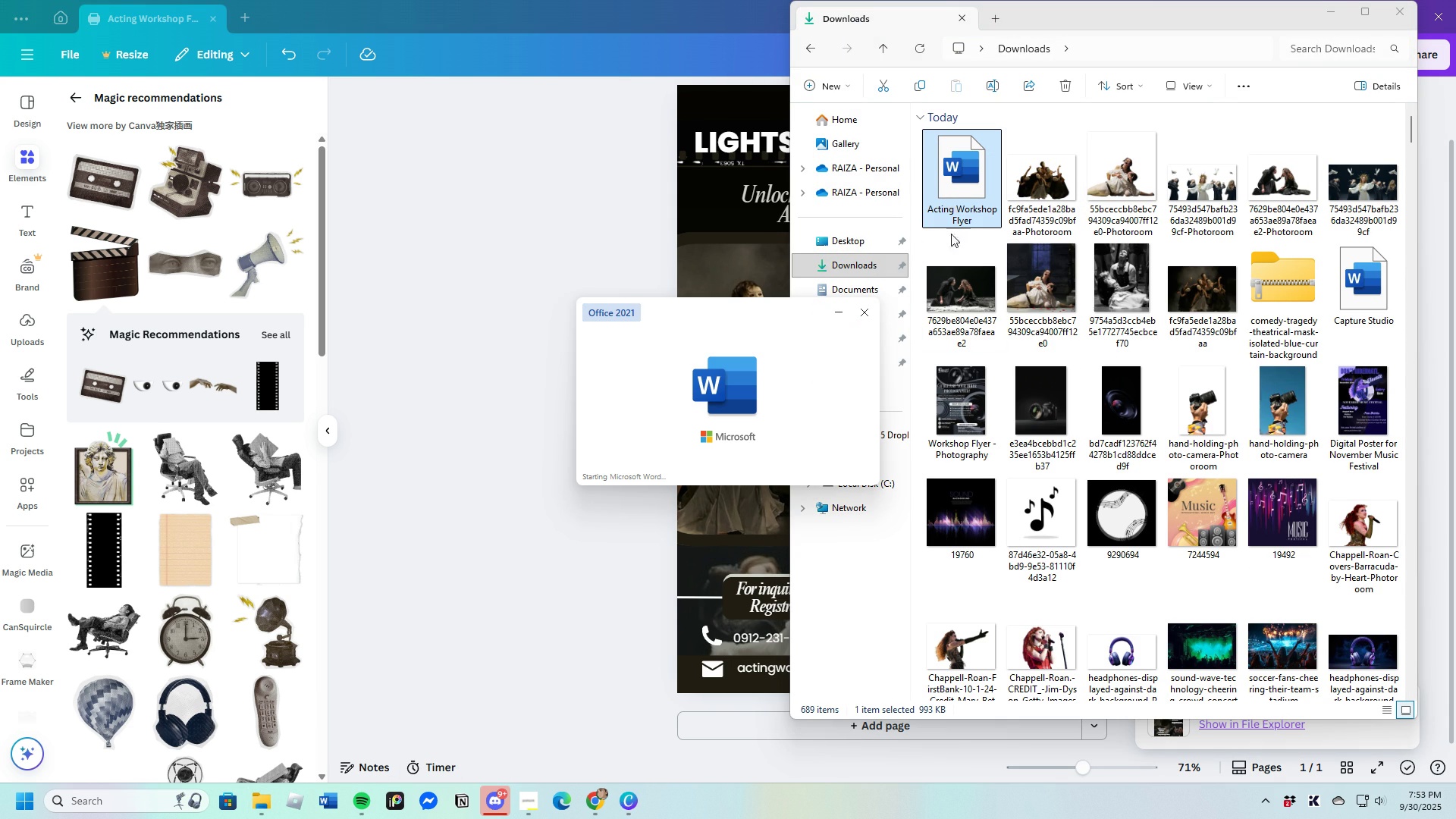 
left_click([680, 452])
 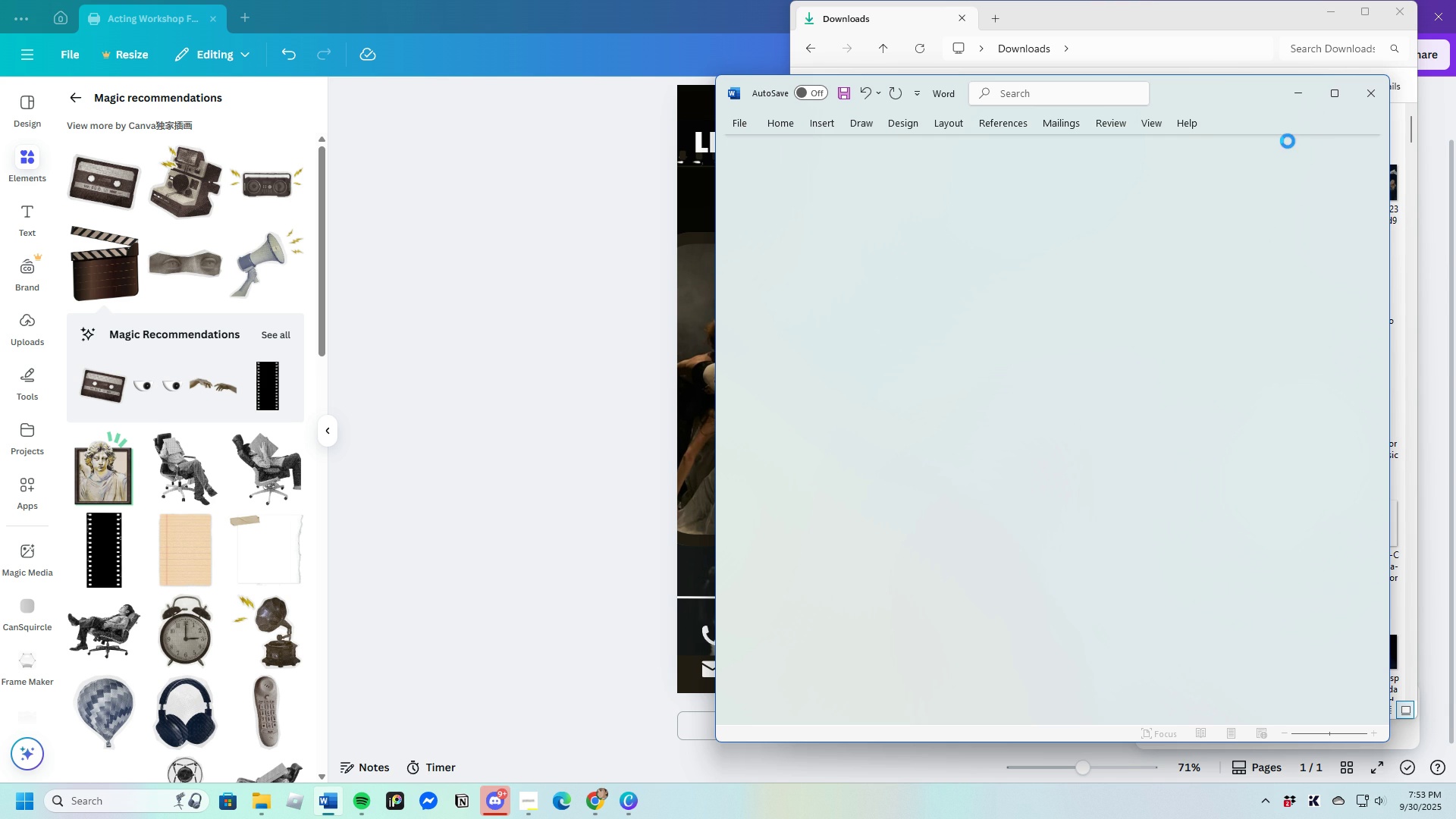 
wait(5.86)
 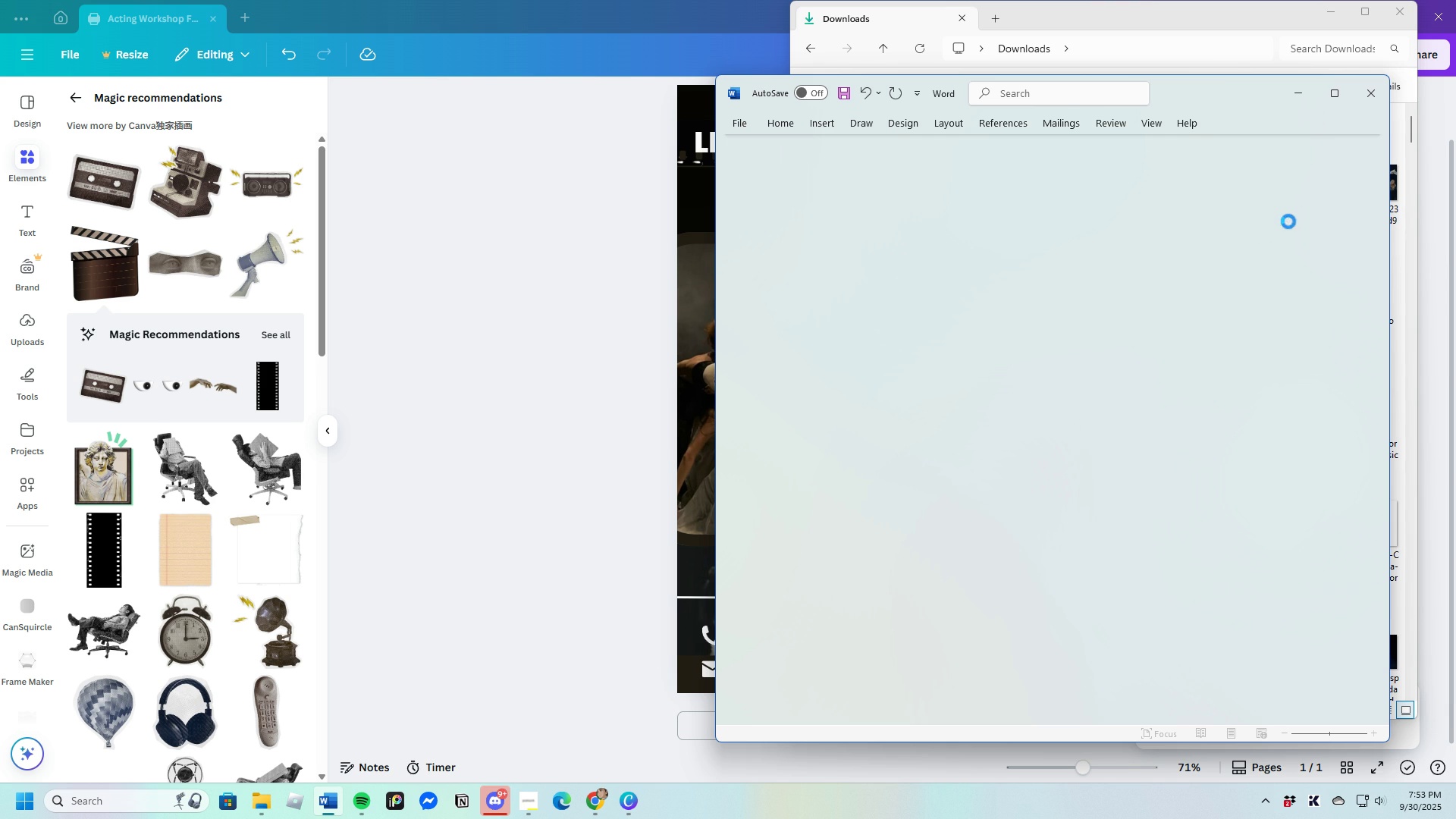 
left_click([1303, 92])
 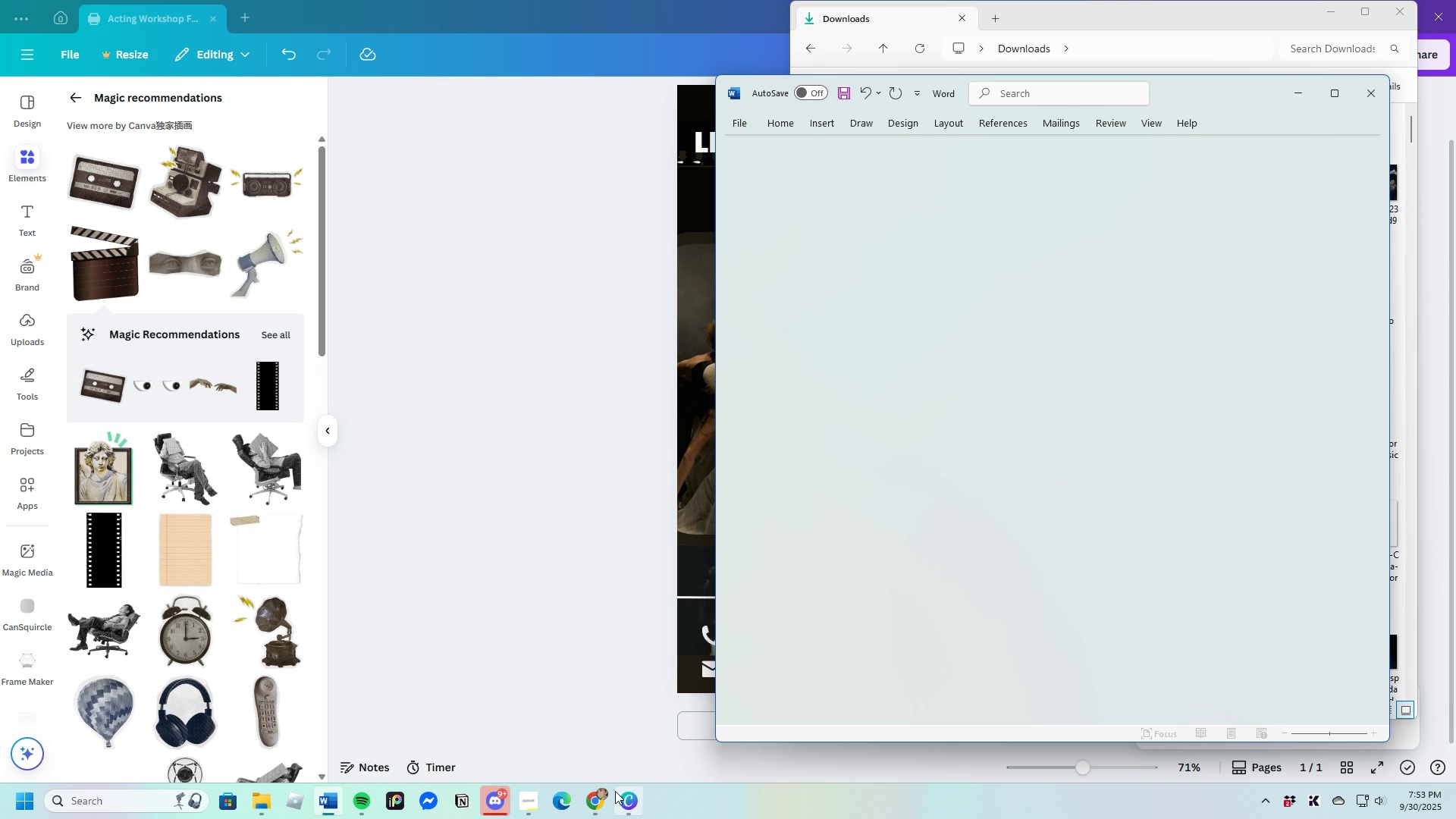 
left_click([635, 798])
 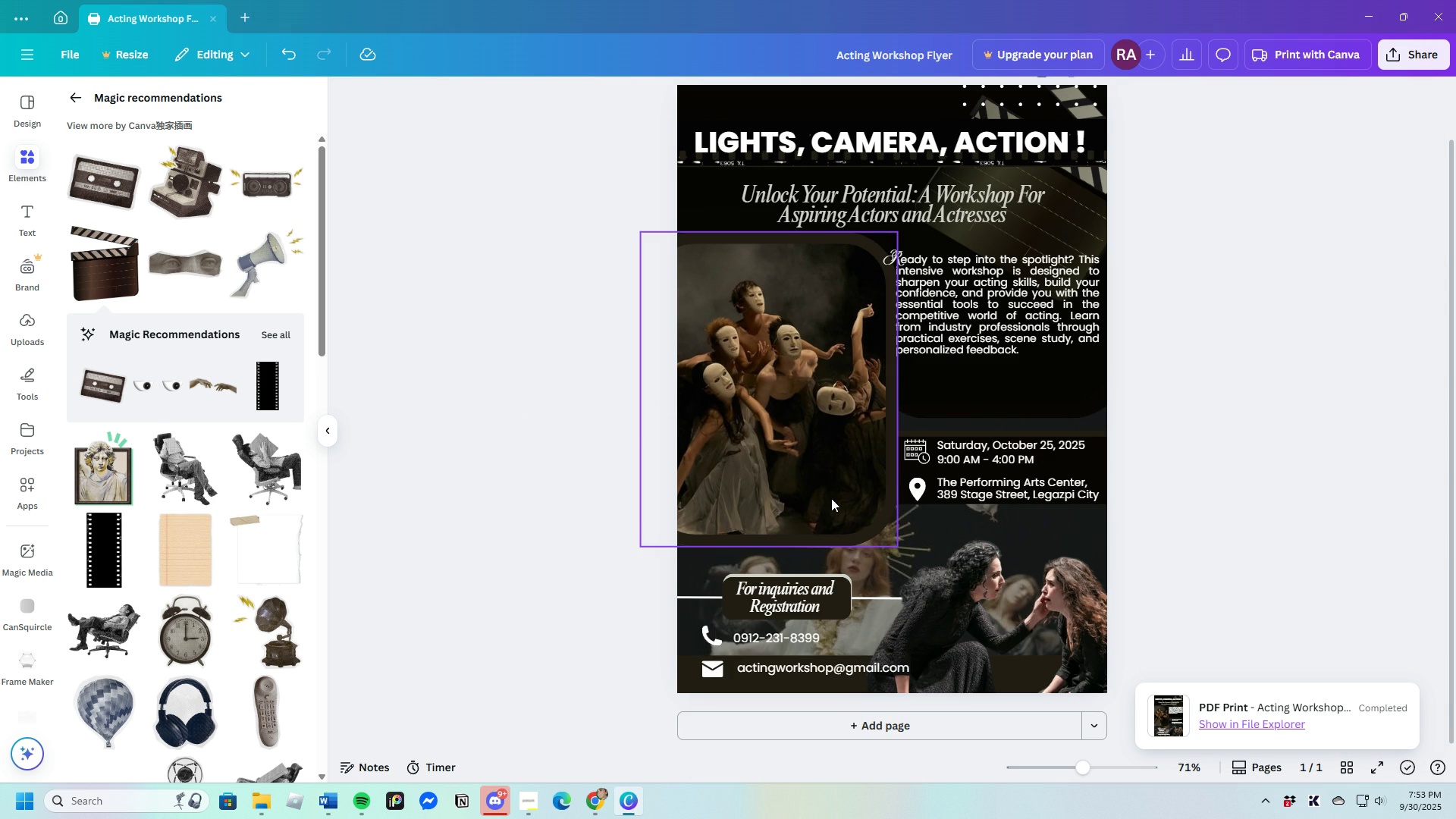 
scroll: coordinate [864, 509], scroll_direction: up, amount: 1.0
 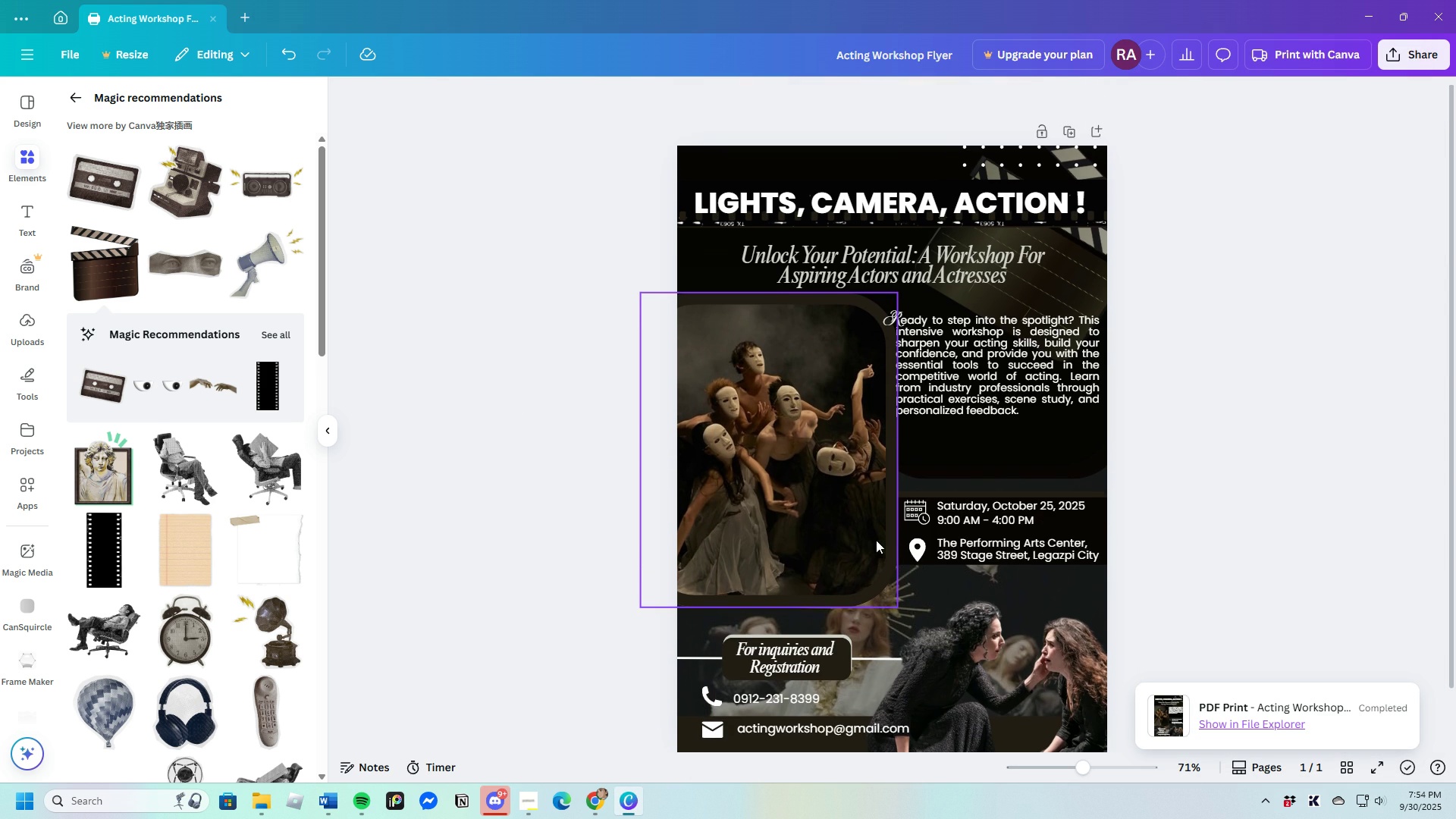 
scroll: coordinate [876, 540], scroll_direction: down, amount: 1.0